 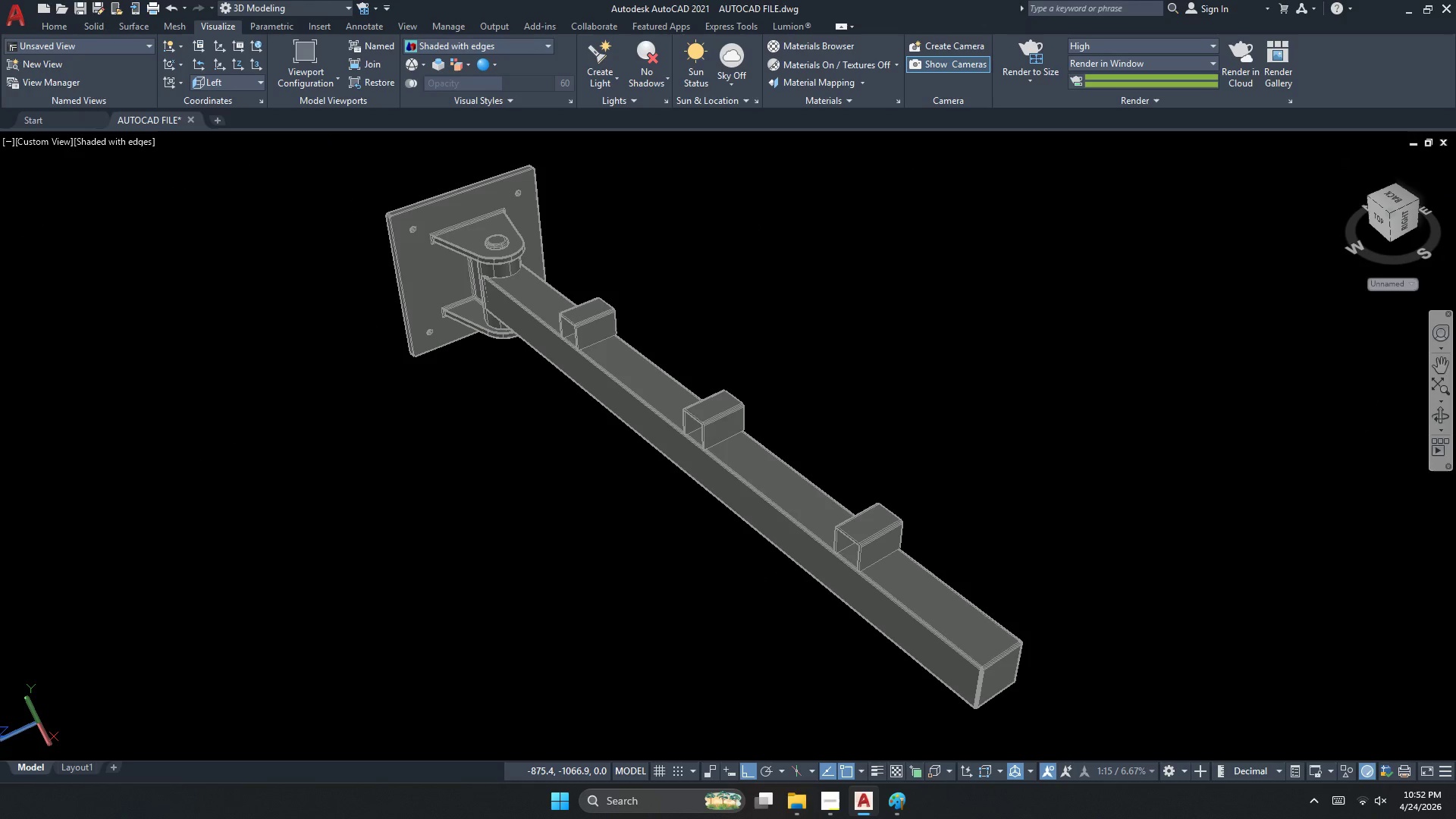 
key(Meta+Shift+S)
 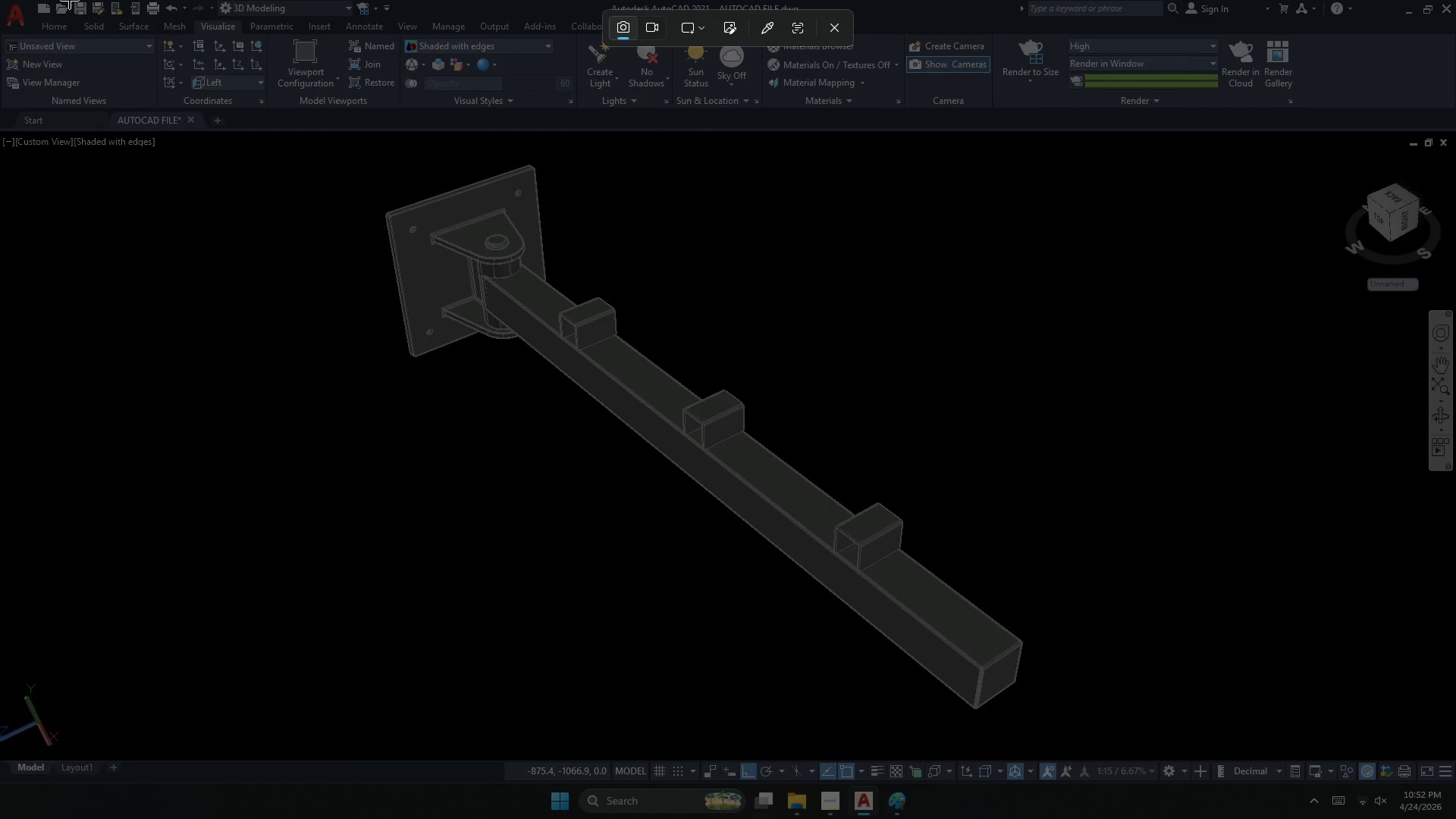 
left_click_drag(start_coordinate=[0, 0], to_coordinate=[1455, 818])
 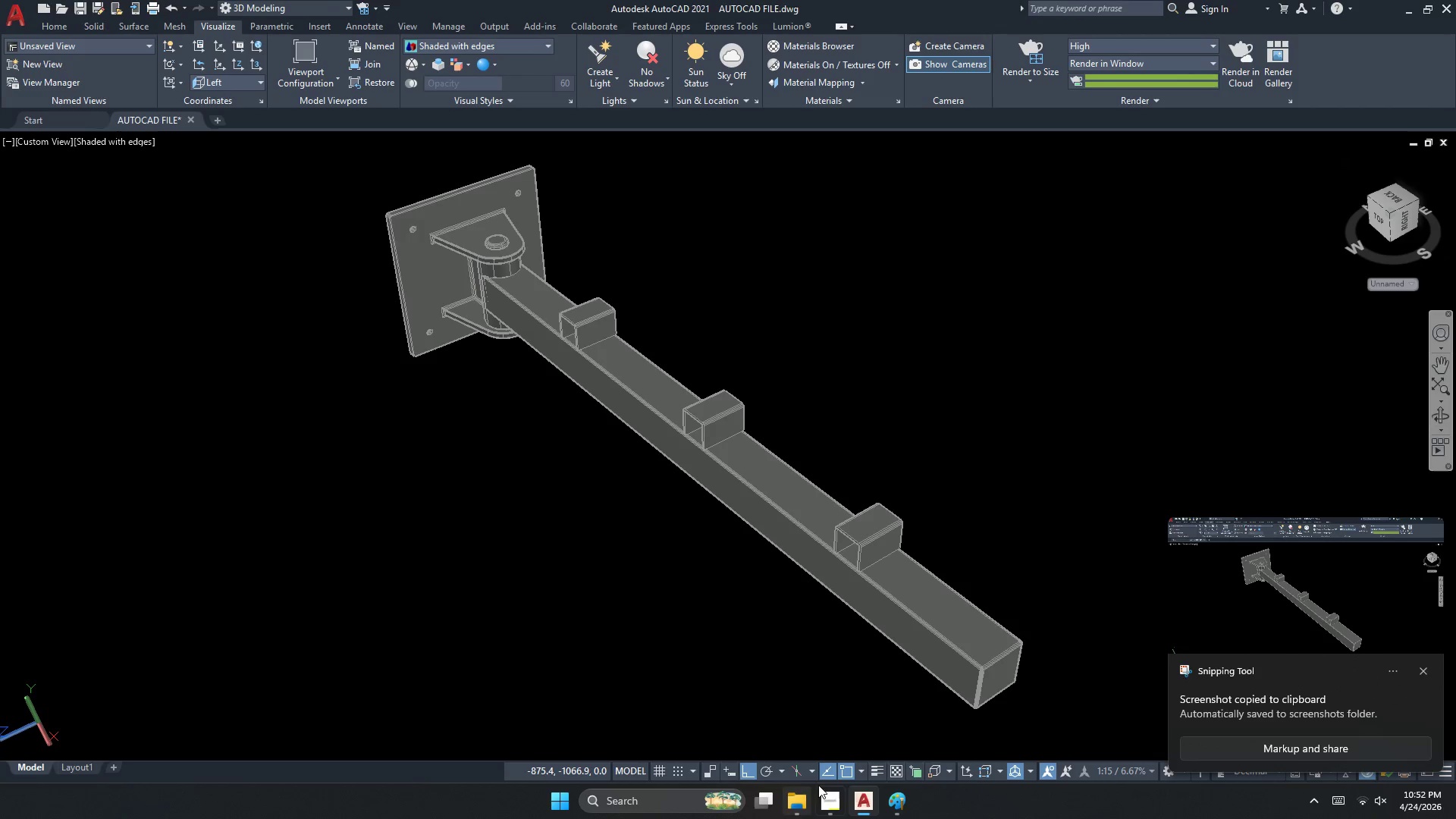 
left_click([895, 805])
 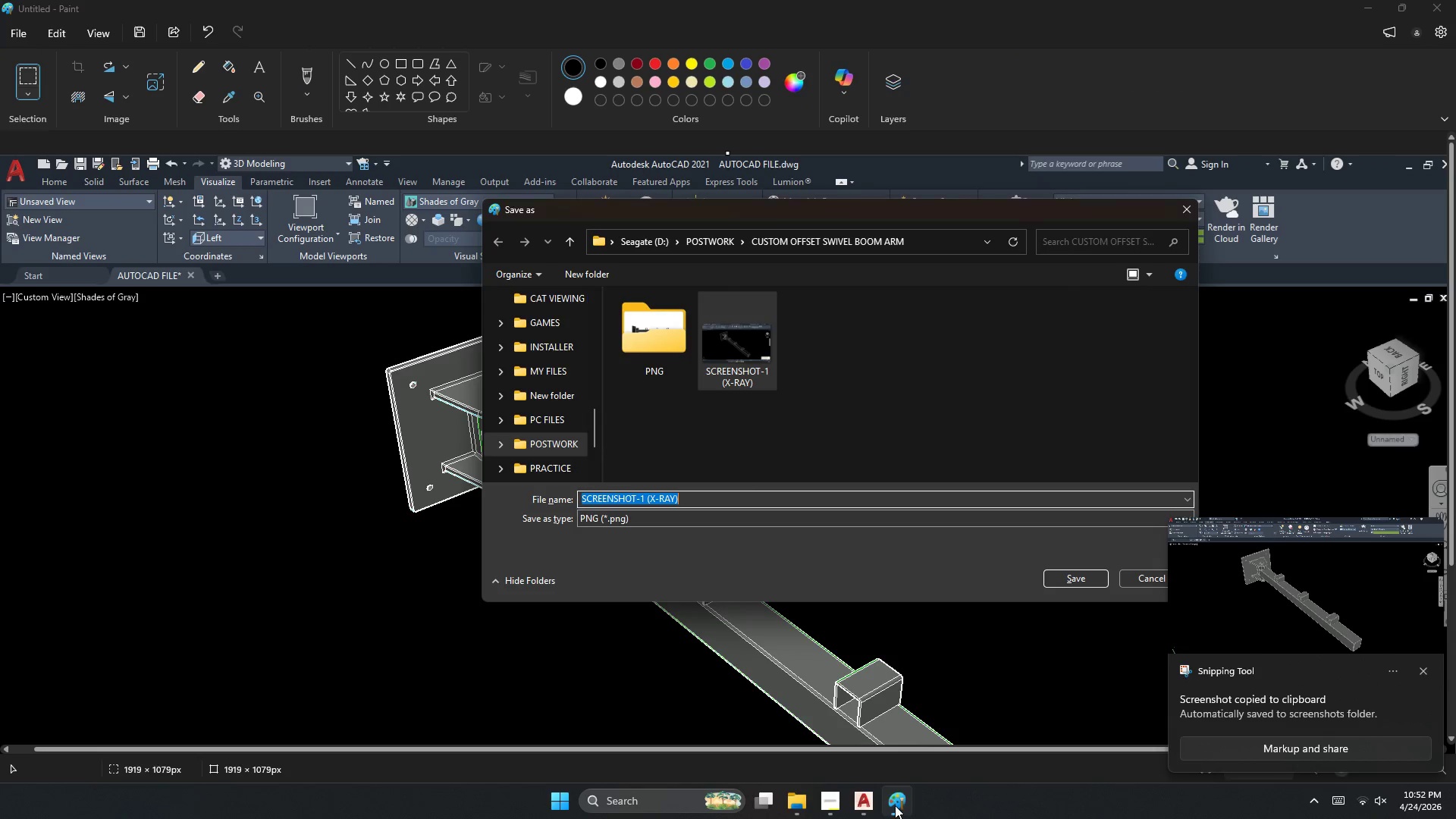 
hold_key(key=ControlLeft, duration=0.44)
 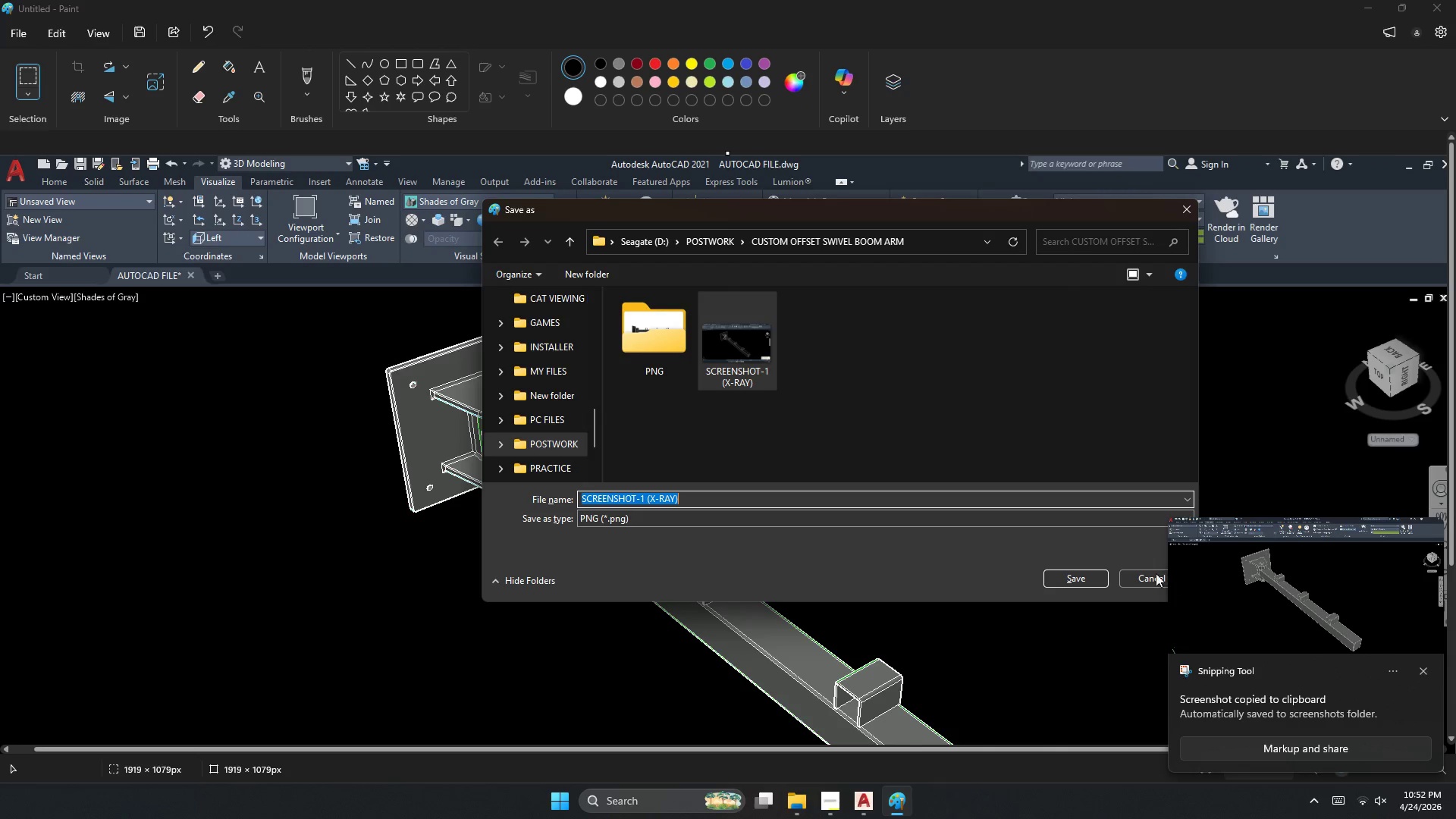 
left_click([1130, 576])
 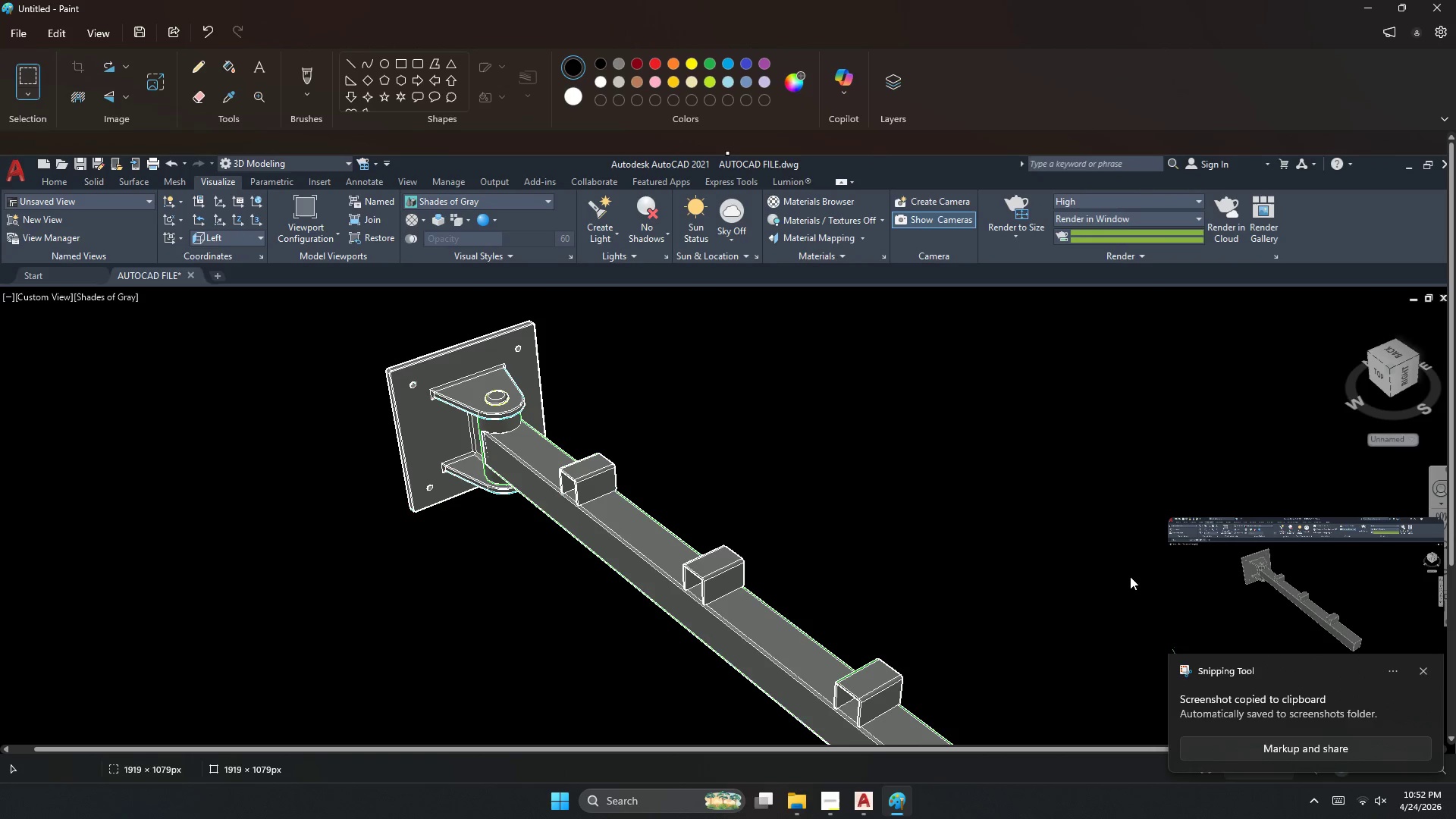 
key(Control+A)
 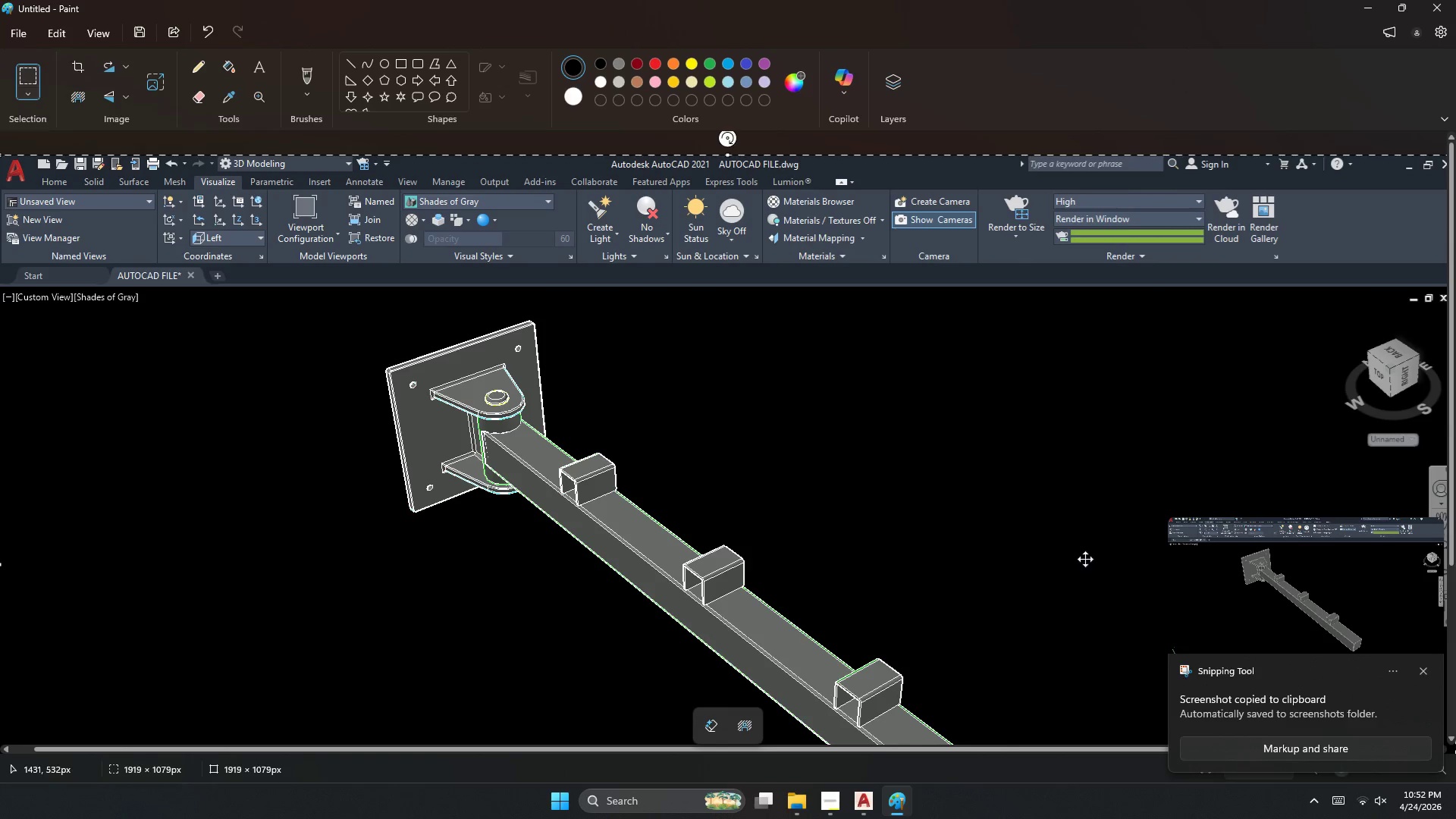 
key(Delete)
 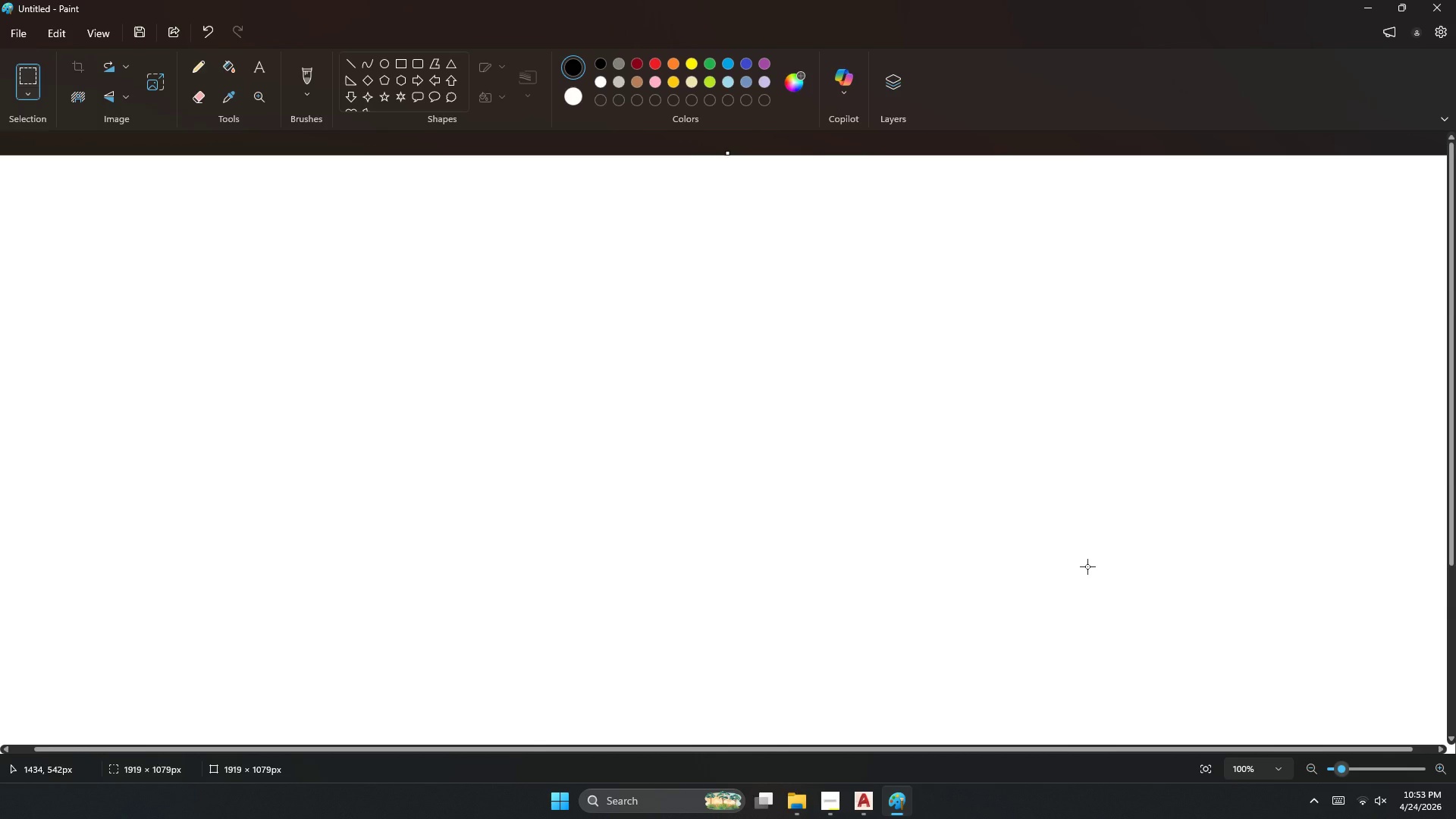 
key(Control+V)
 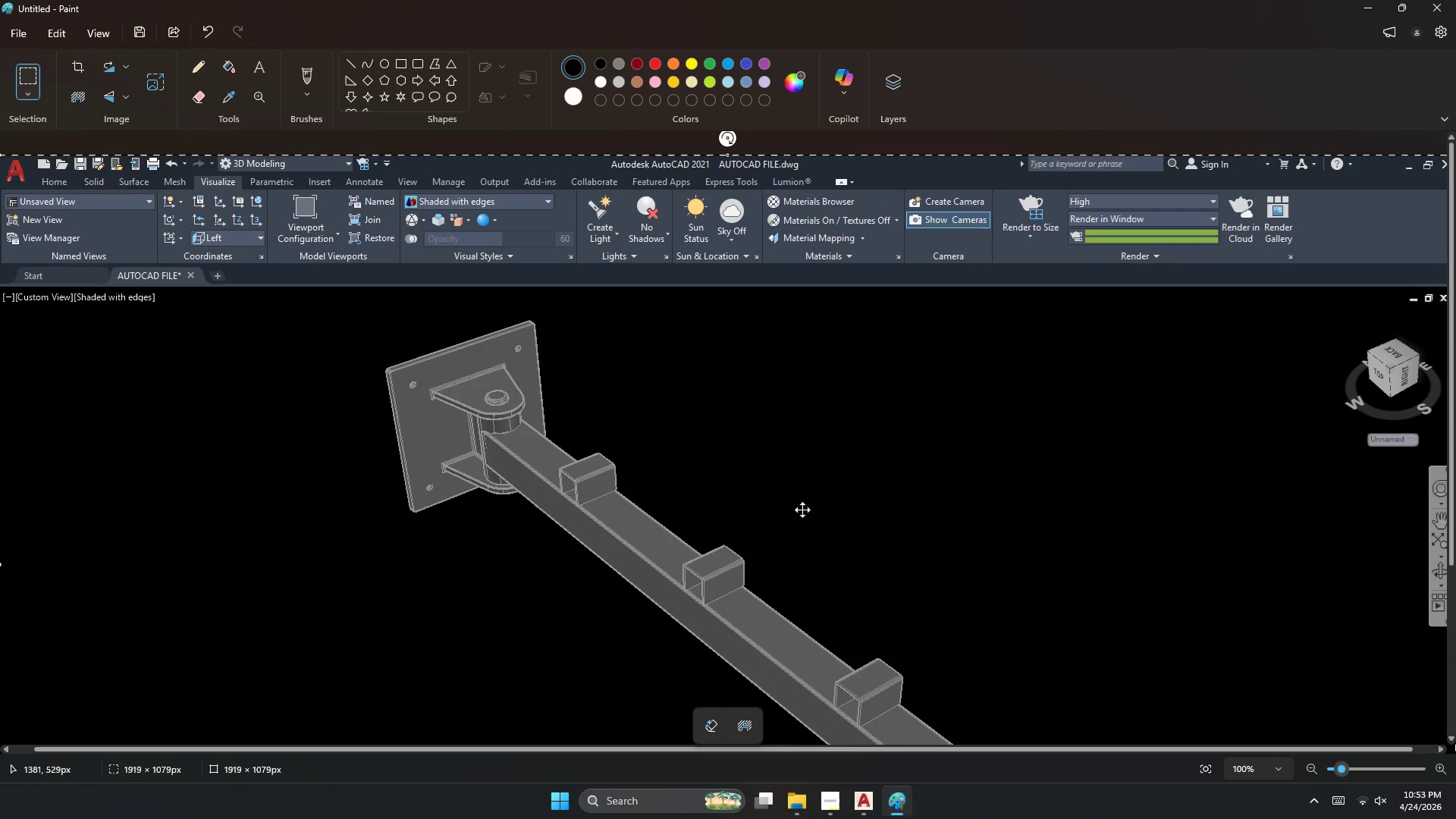 
scroll: coordinate [772, 514], scroll_direction: down, amount: 15.0
 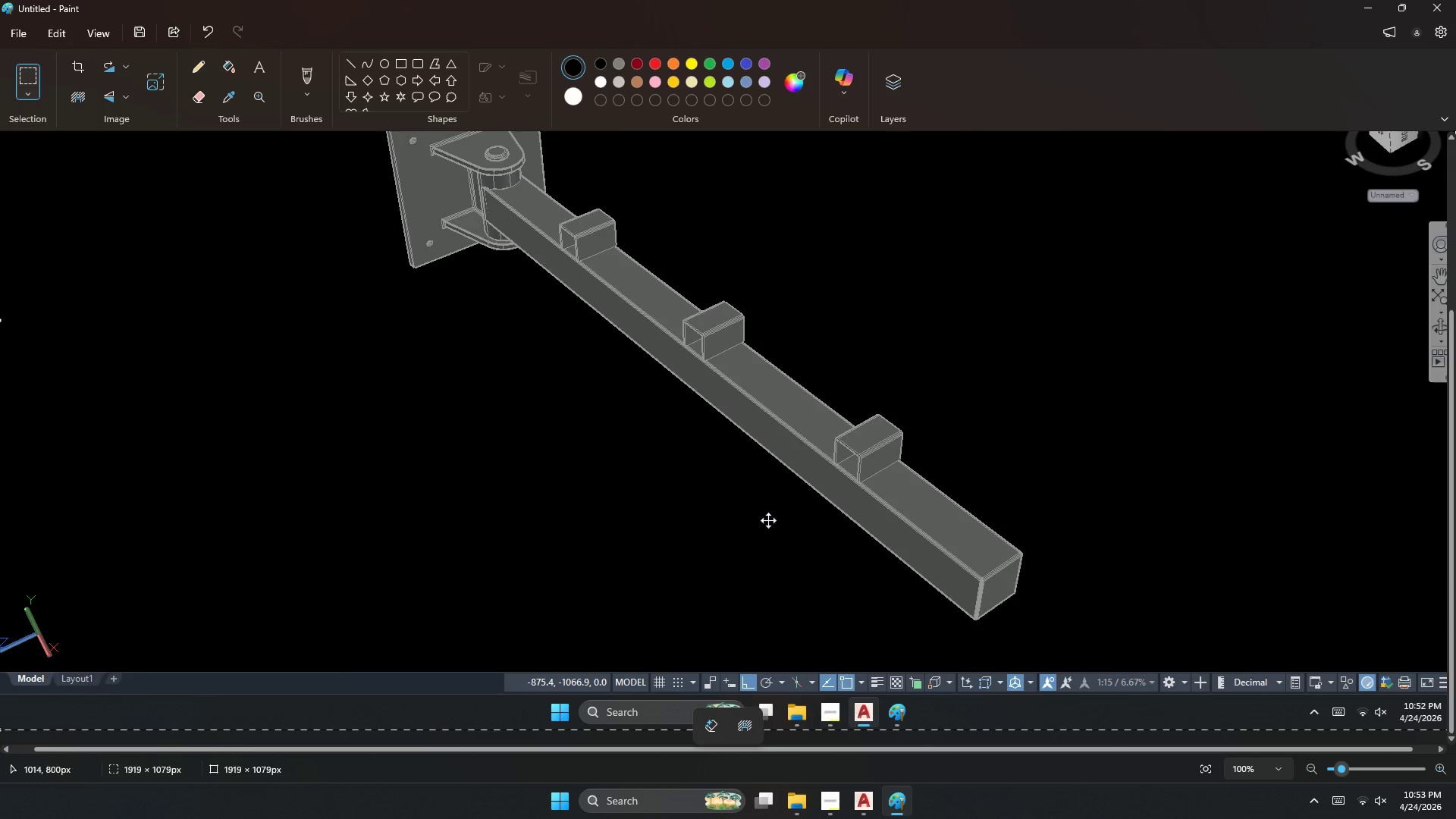 
key(Control+Shift+X)
 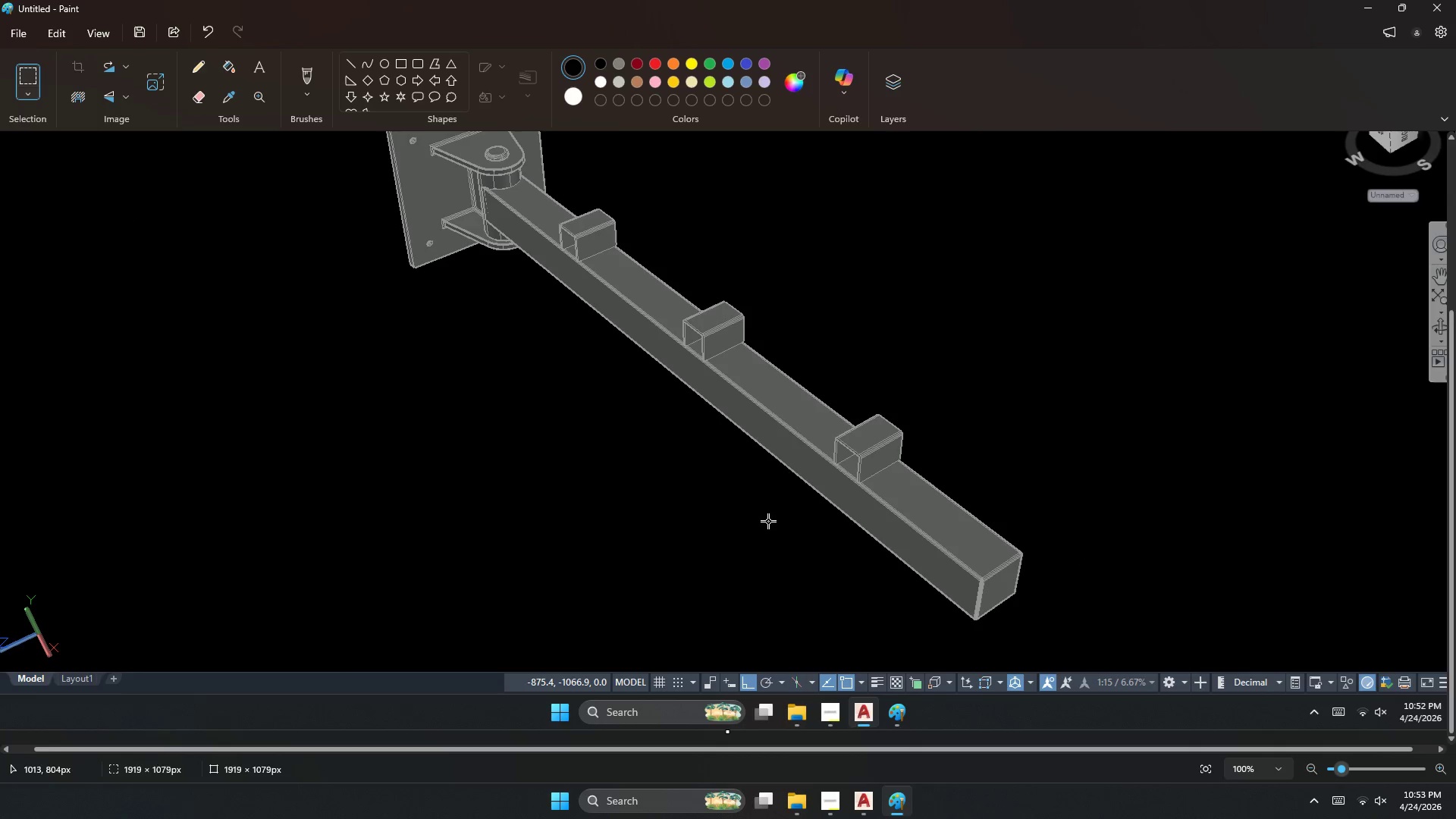 
key(Control+S)
 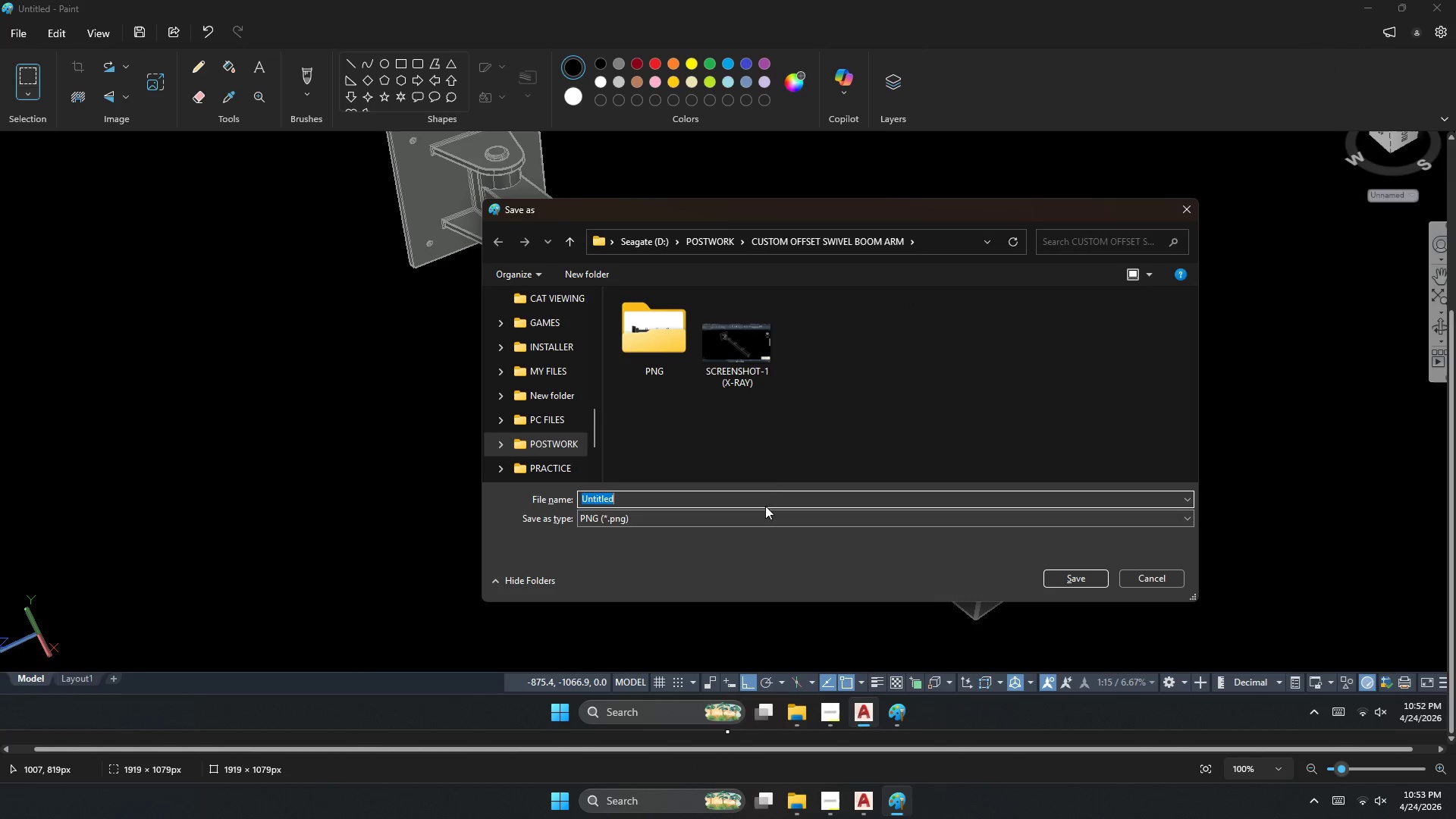 
left_click([750, 346])
 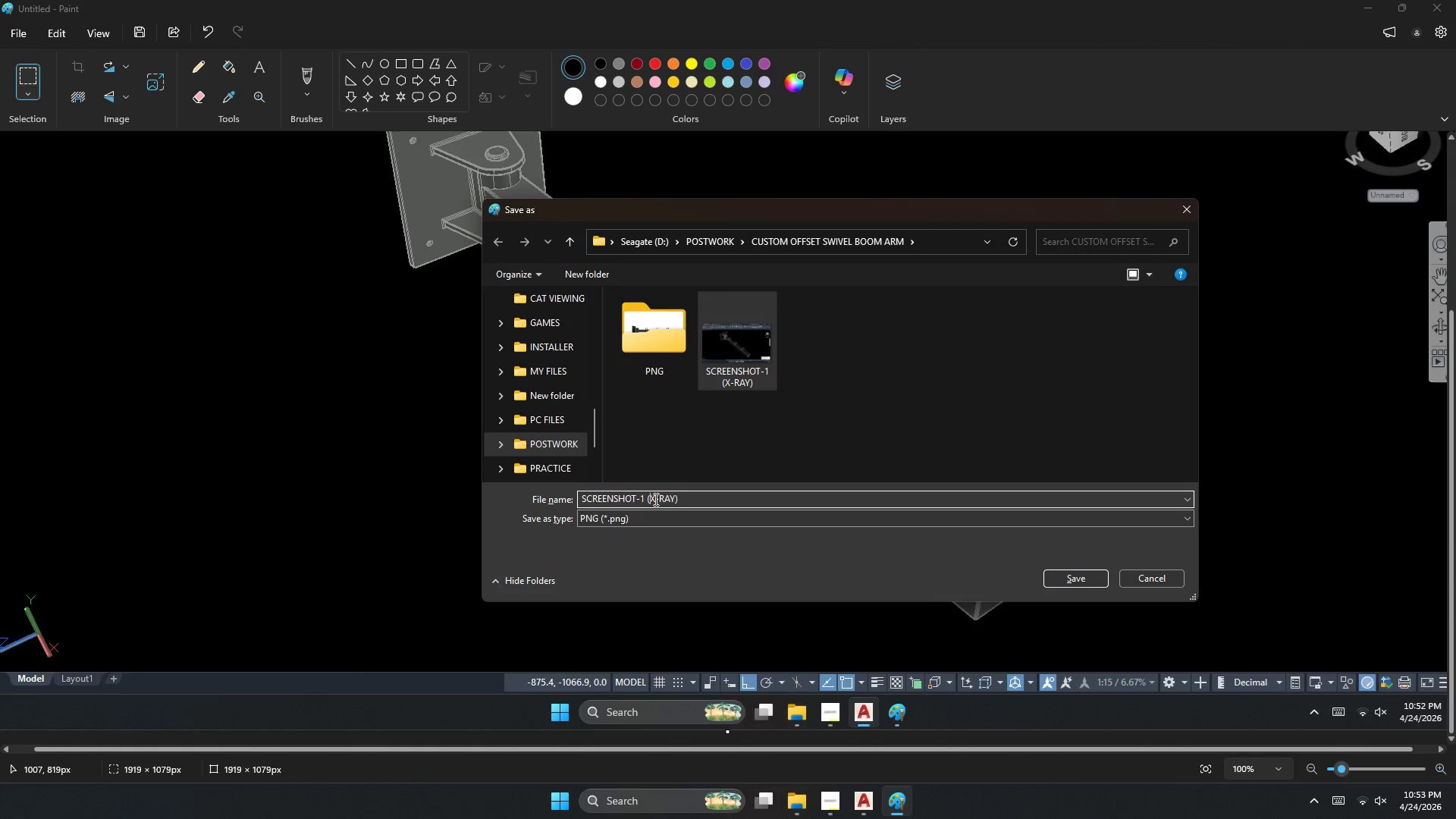 
left_click_drag(start_coordinate=[652, 499], to_coordinate=[673, 499])